 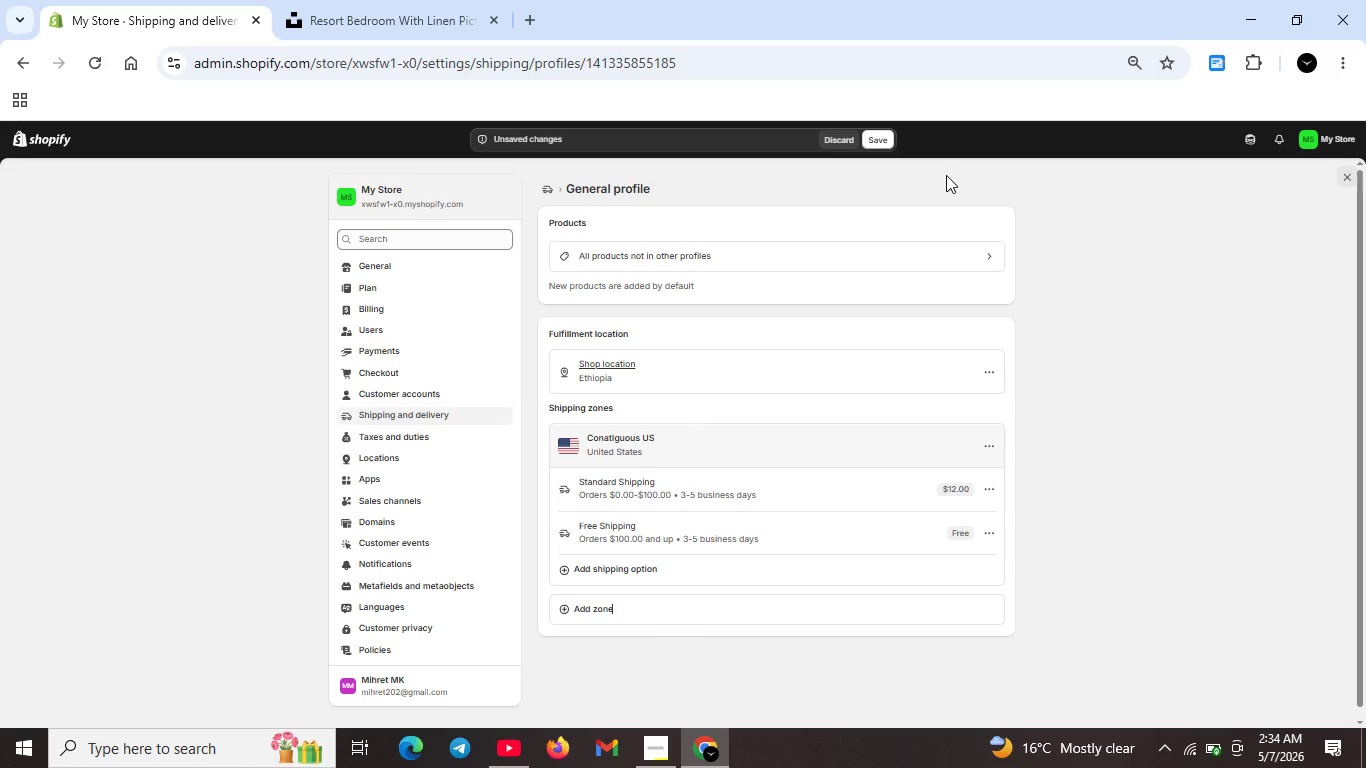 
left_click([937, 517])
 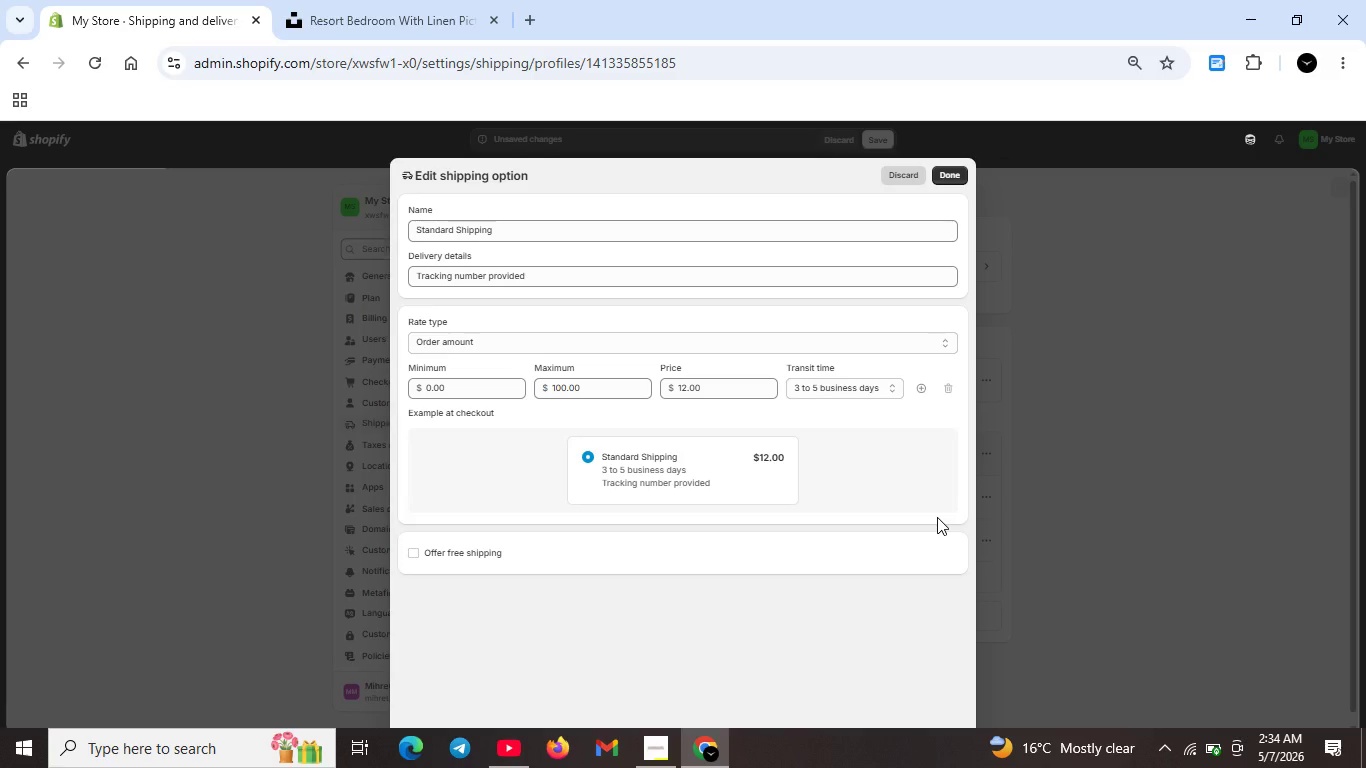 
wait(13.92)
 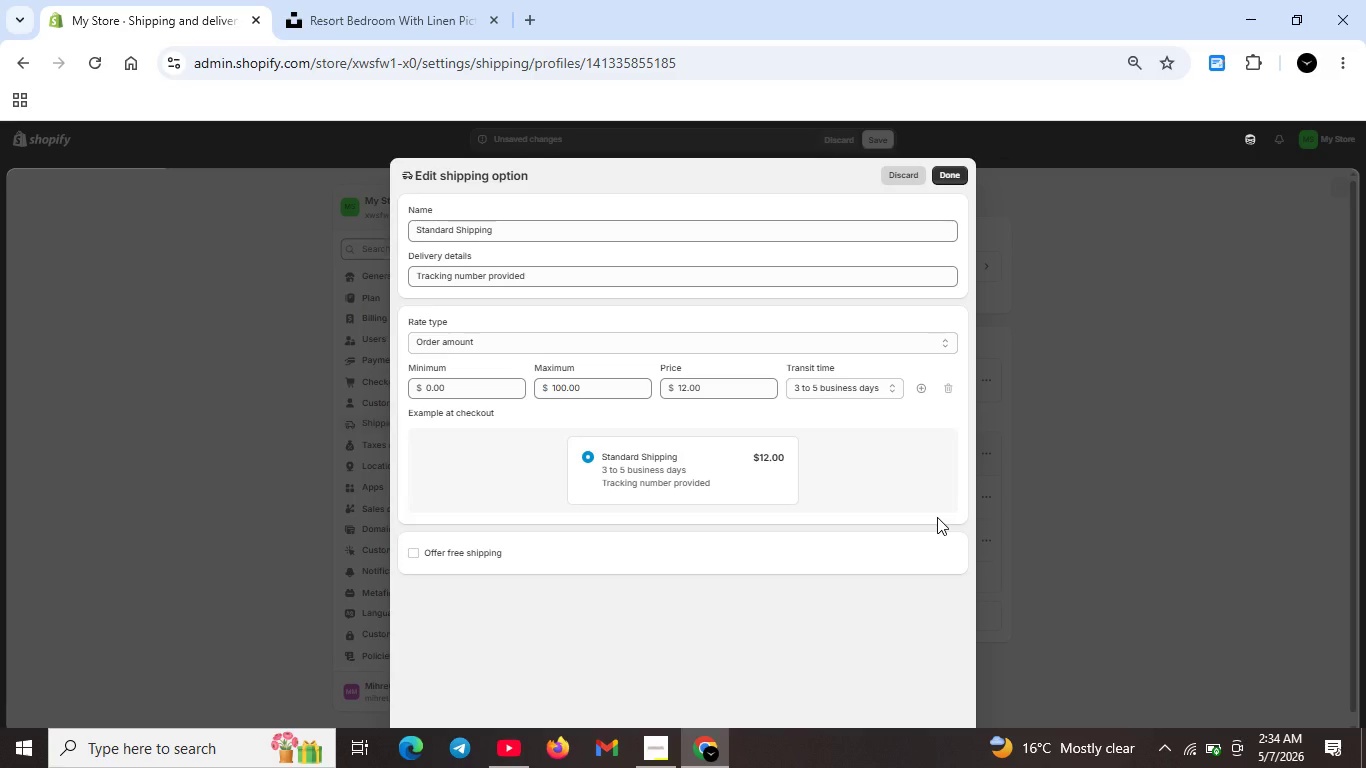 
left_click([944, 174])
 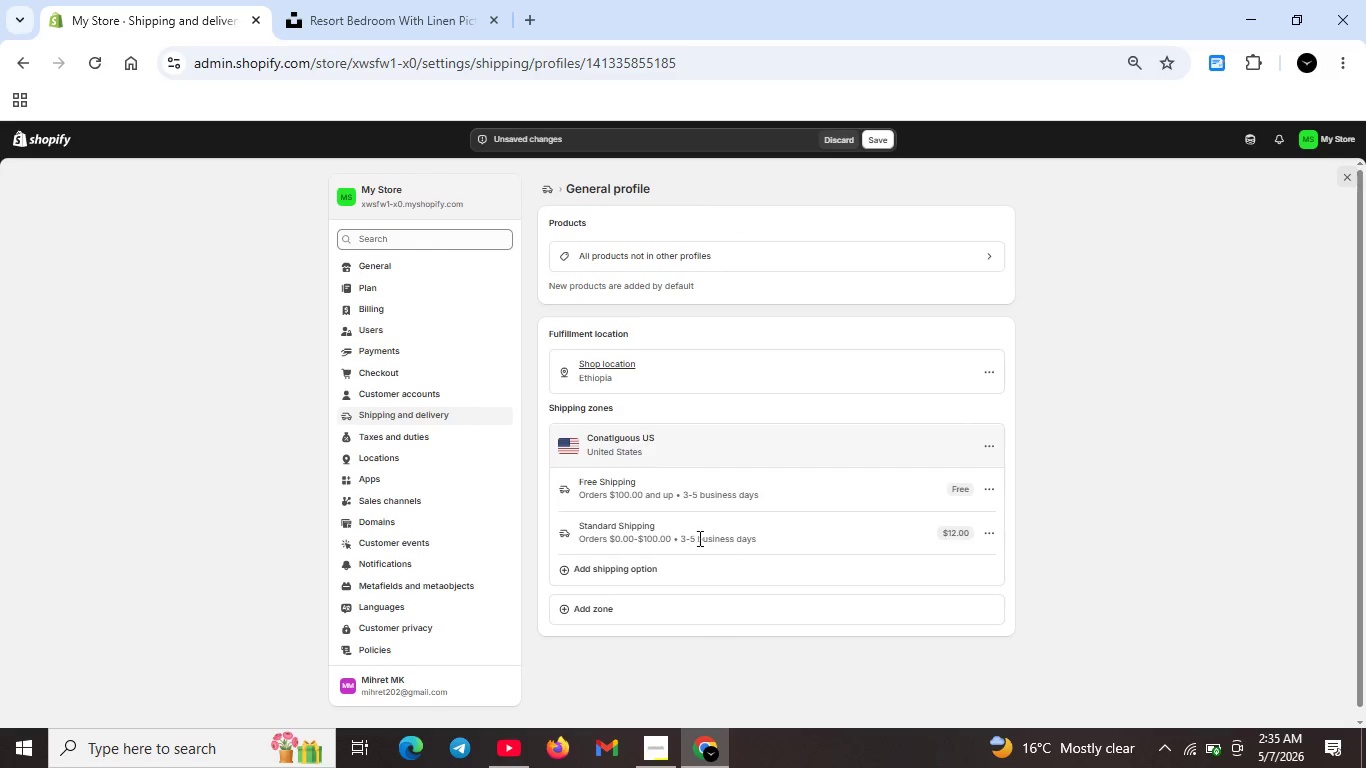 
wait(6.61)
 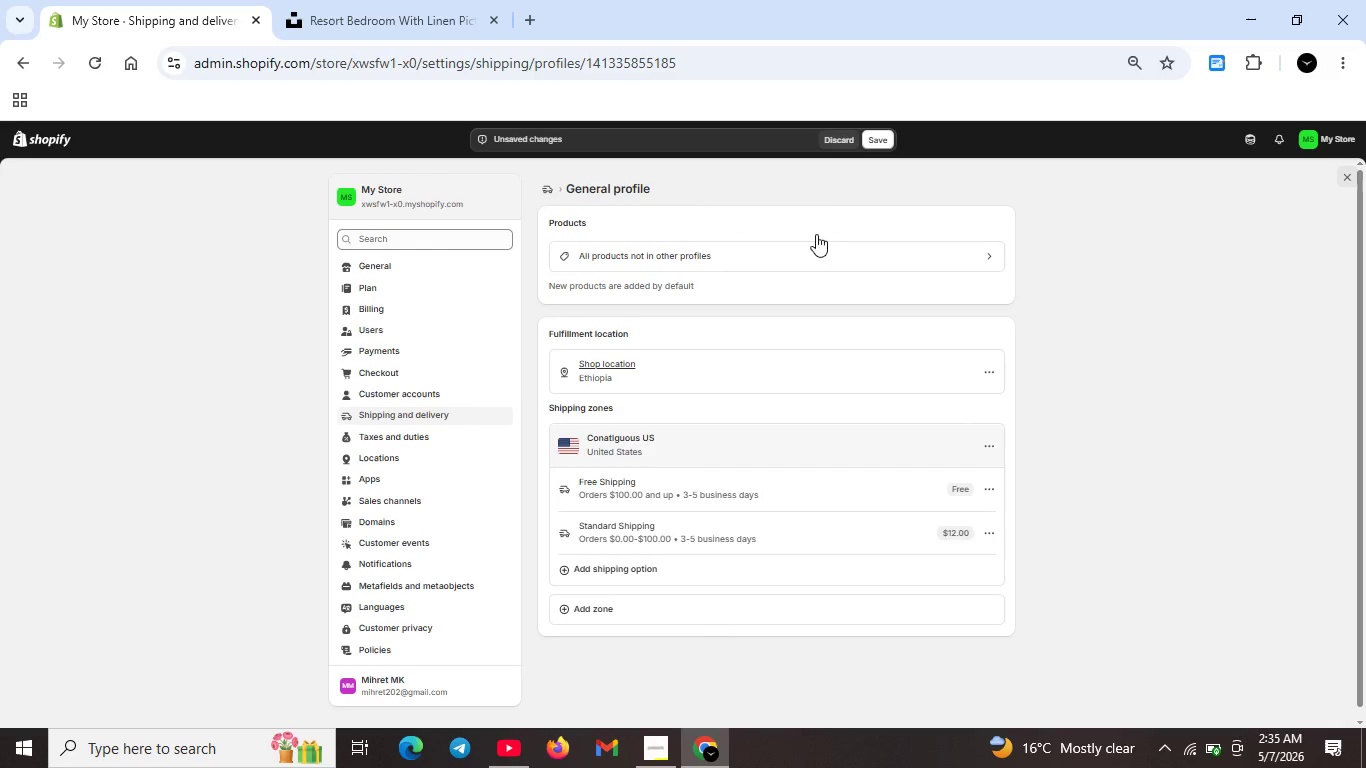 
left_click([881, 136])
 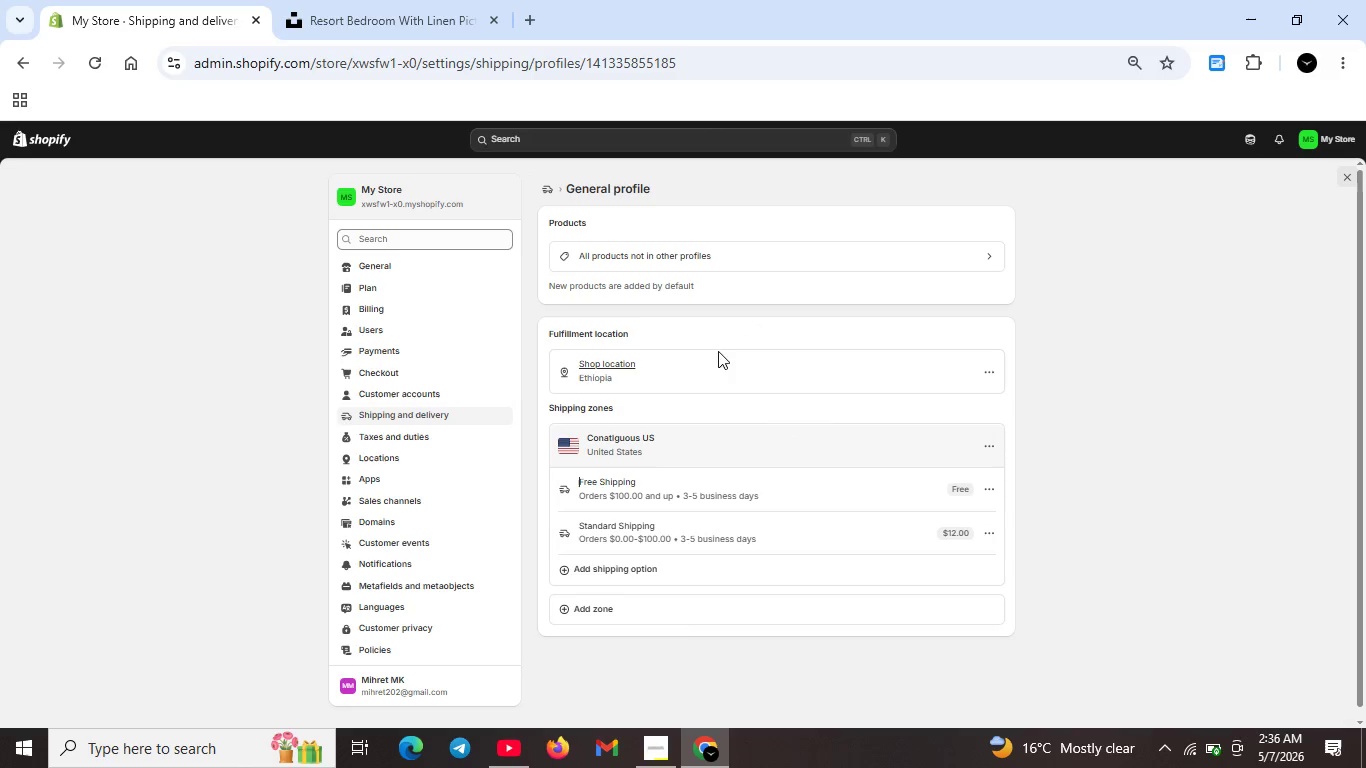 
wait(56.66)
 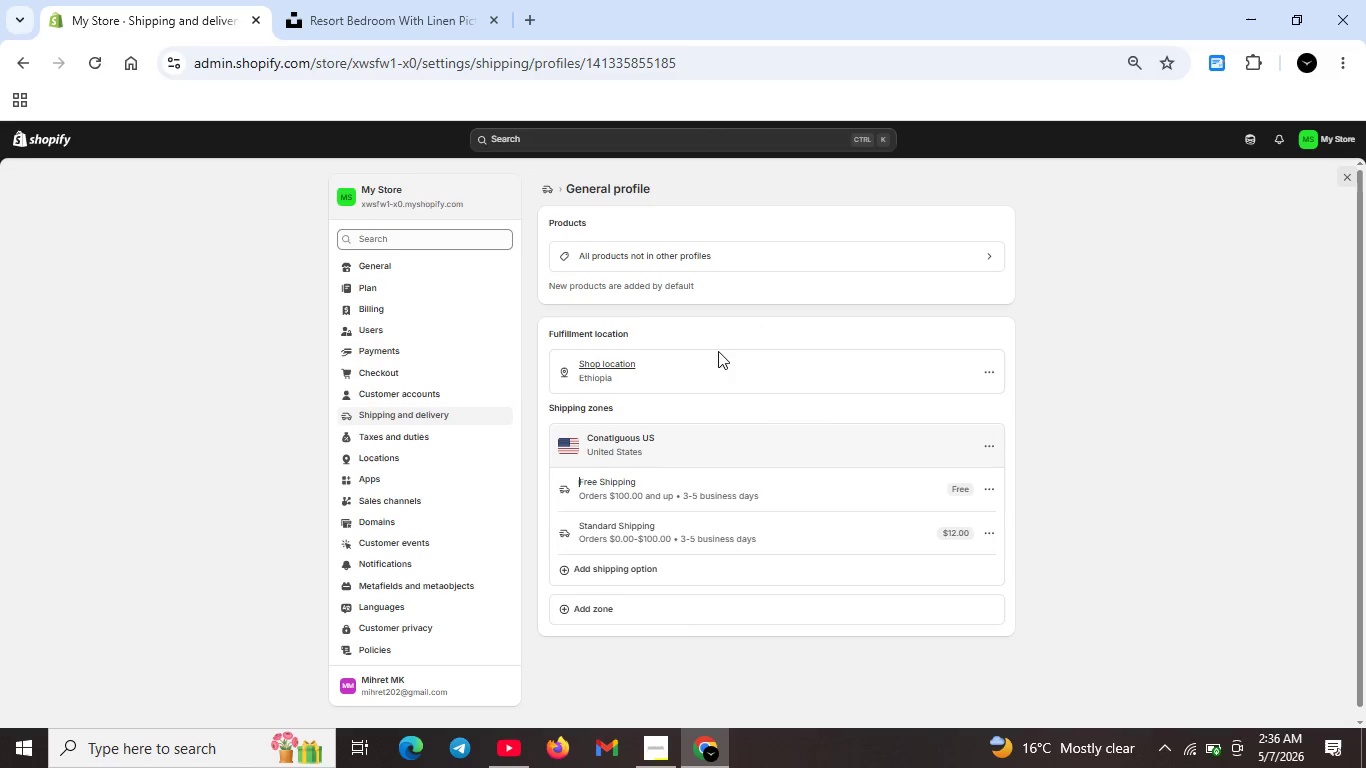 
left_click([20, 65])
 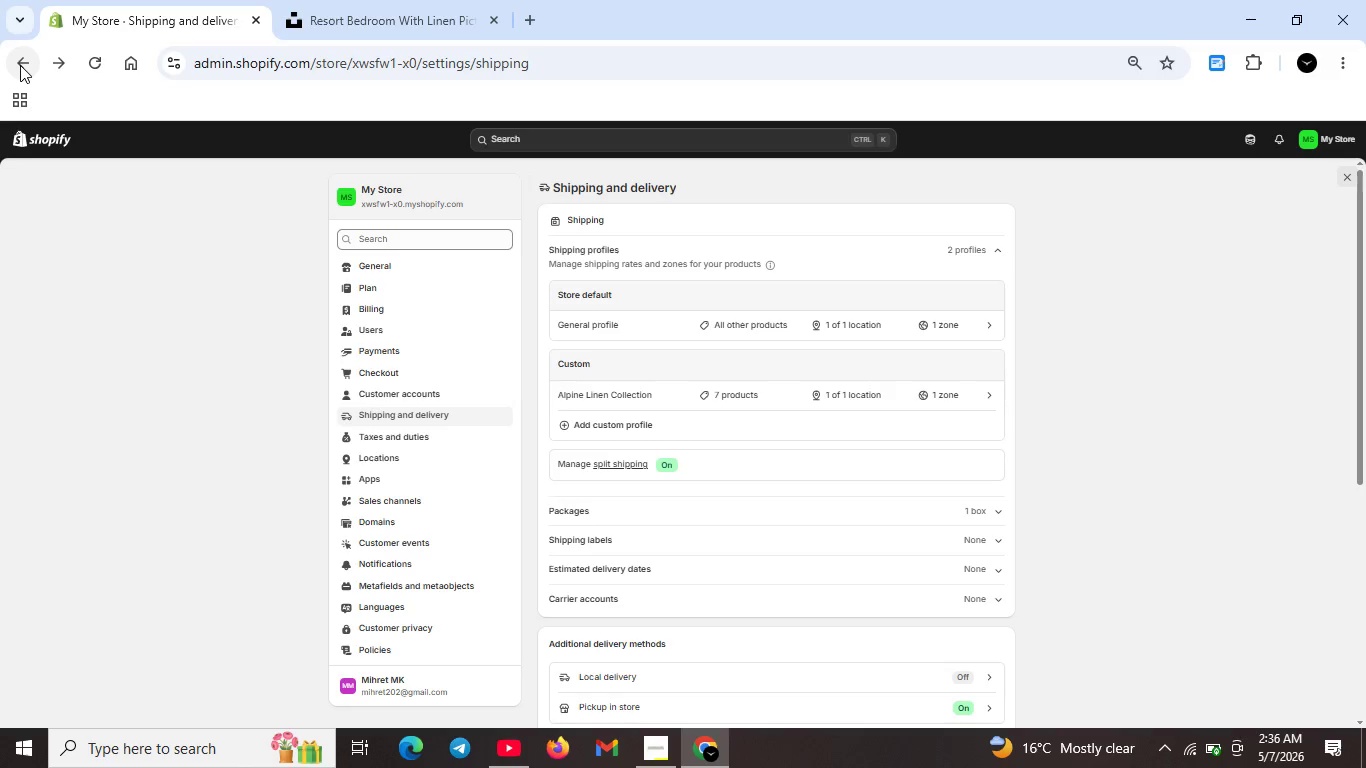 
wait(15.27)
 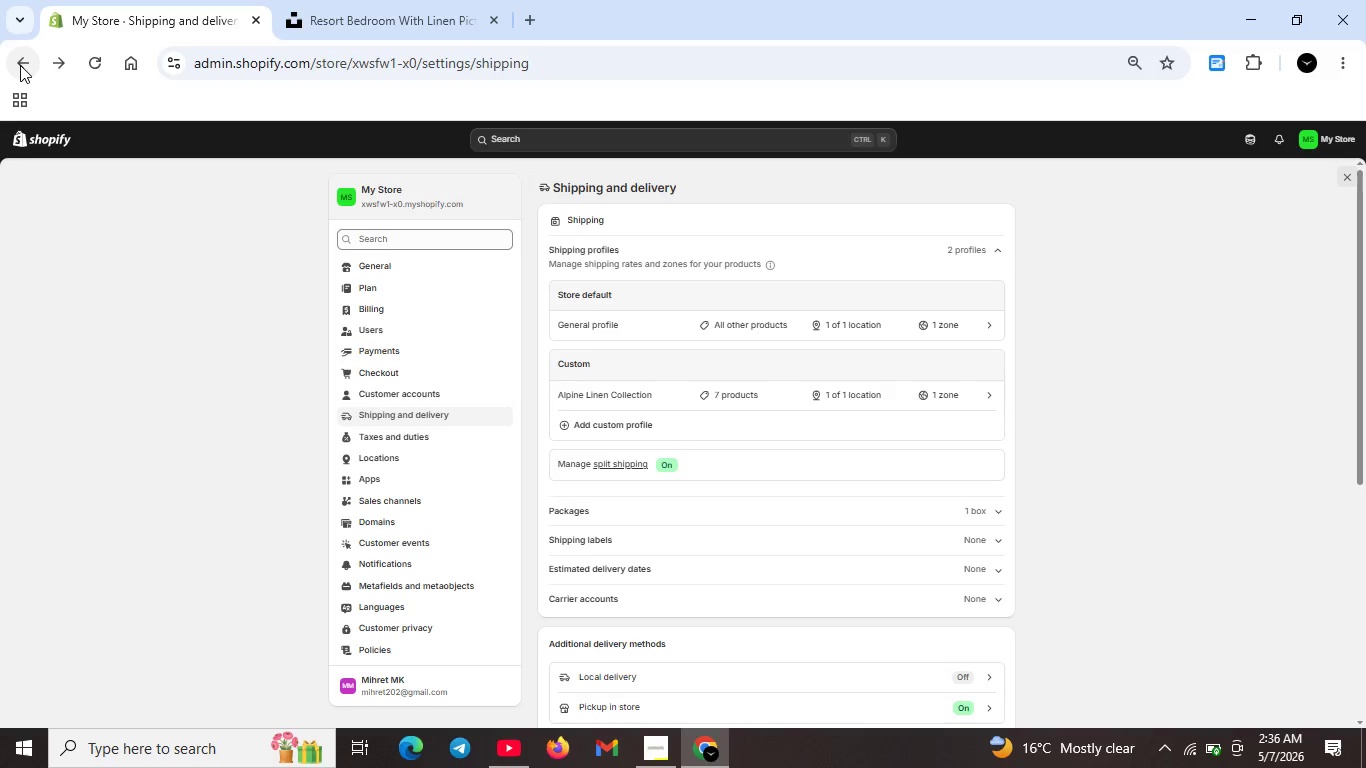 
left_click([23, 61])
 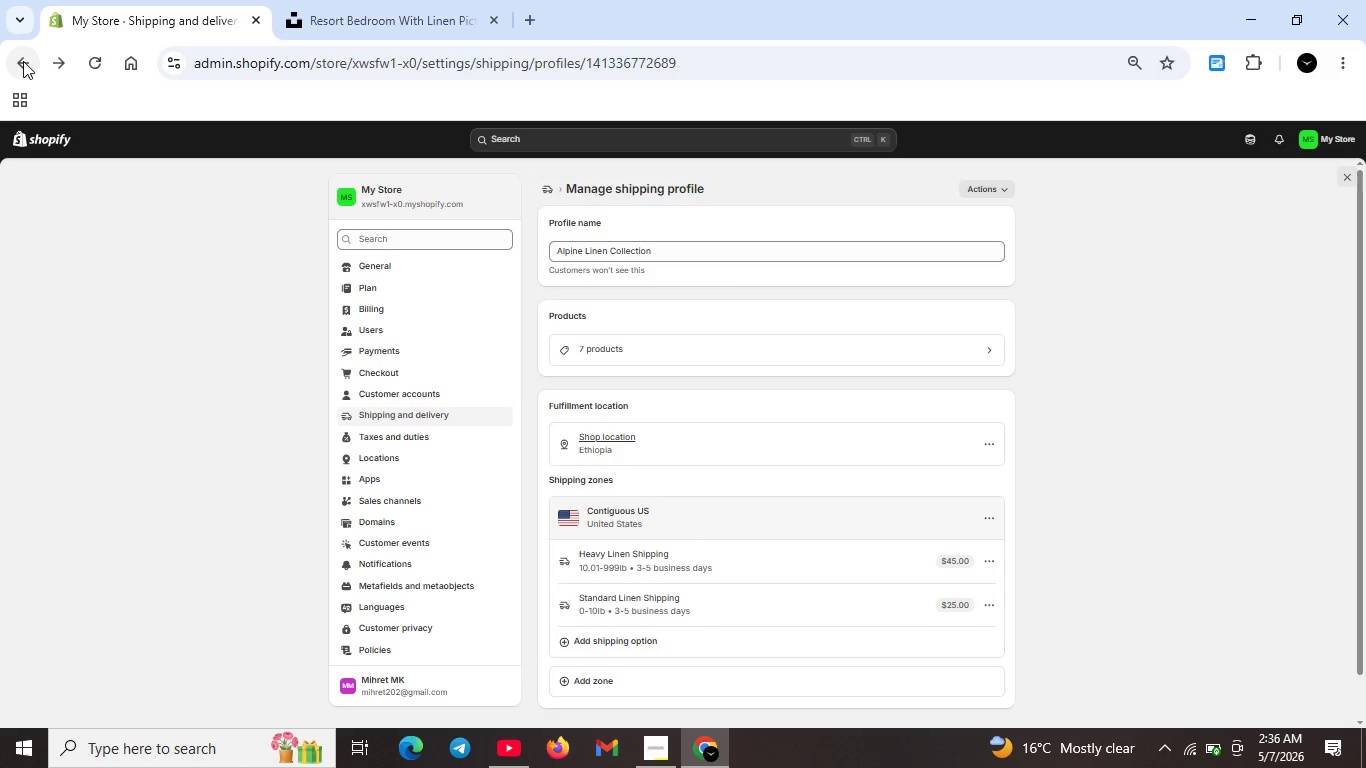 
left_click([23, 61])
 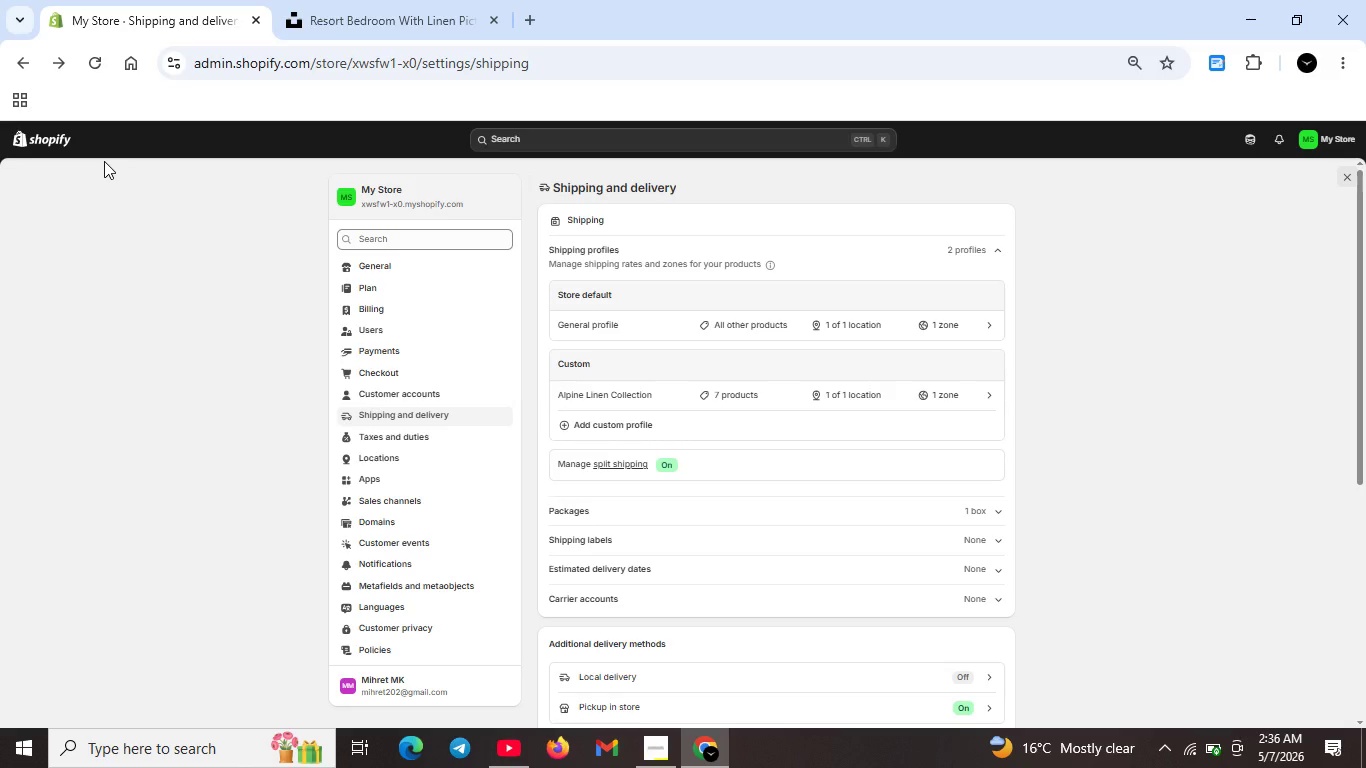 
wait(38.14)
 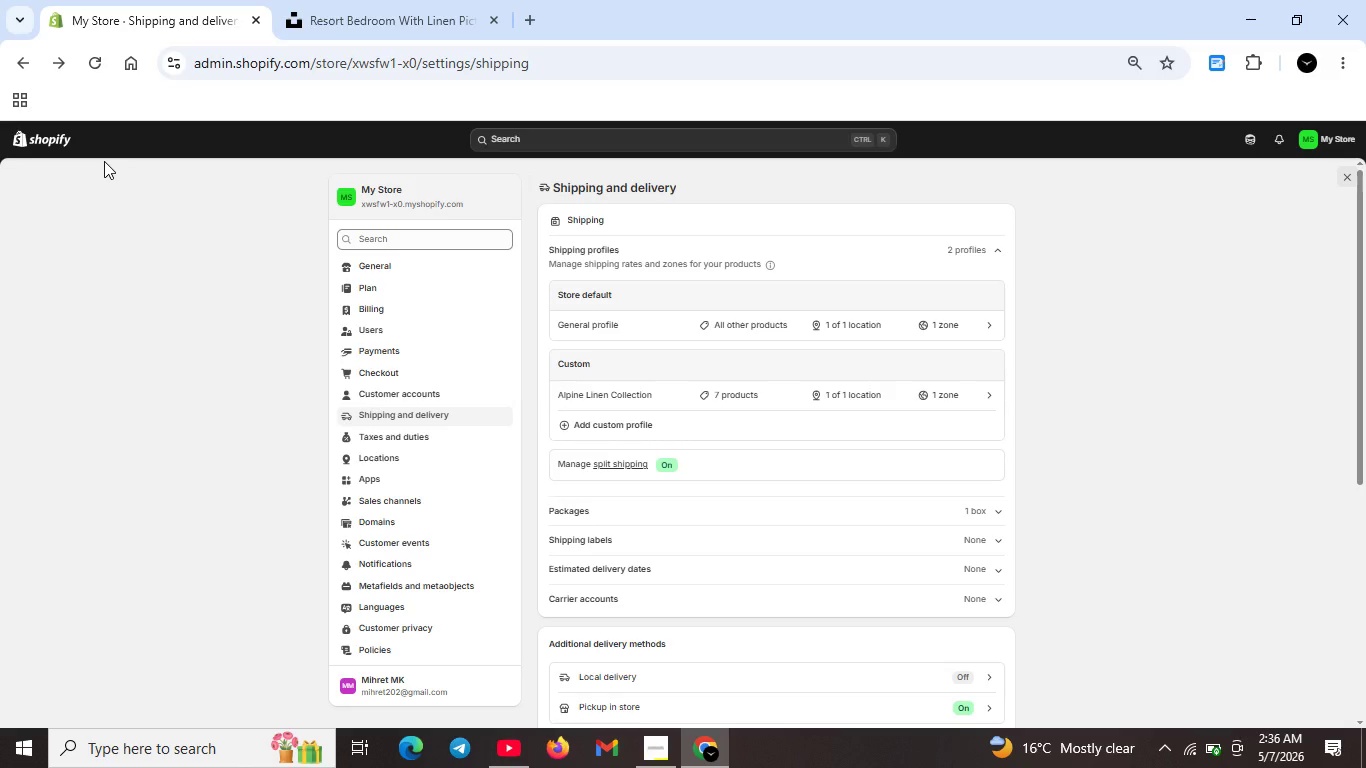 
left_click([712, 325])
 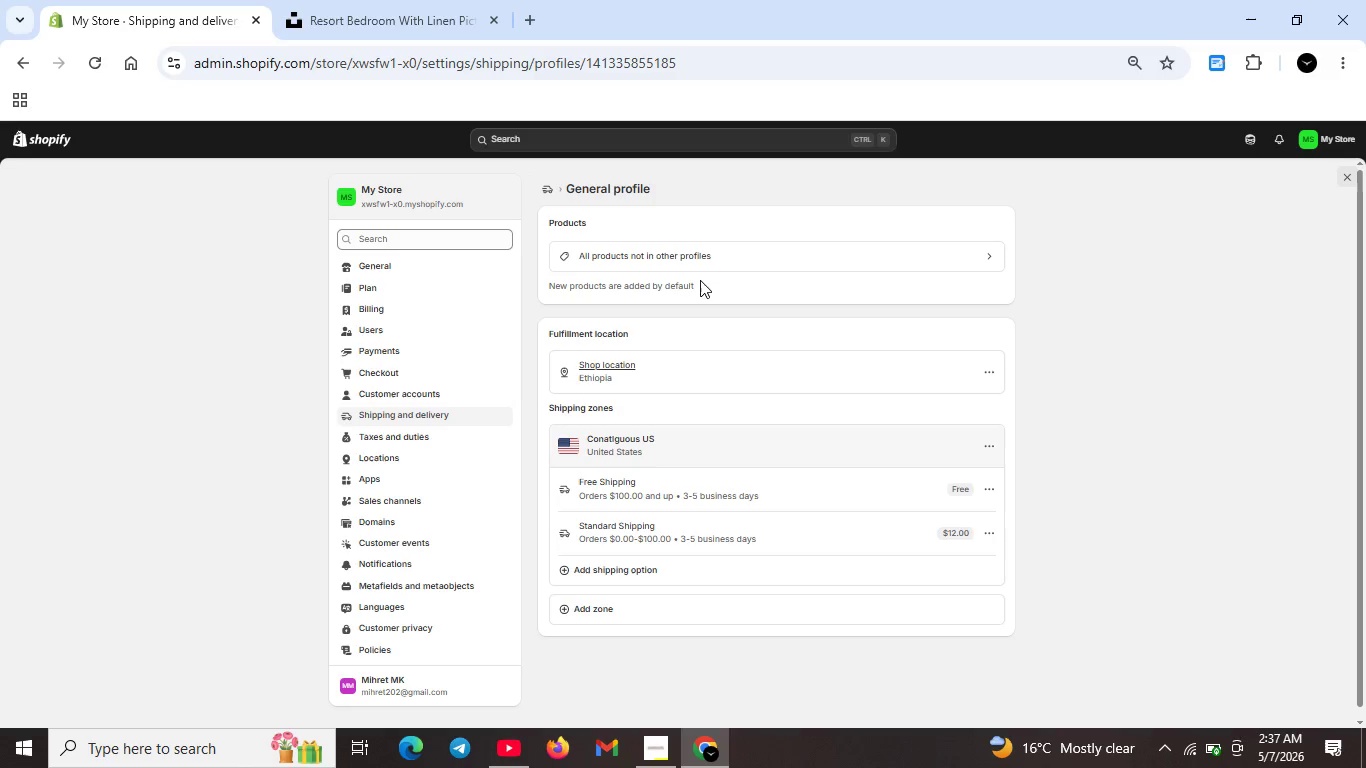 
left_click([703, 254])
 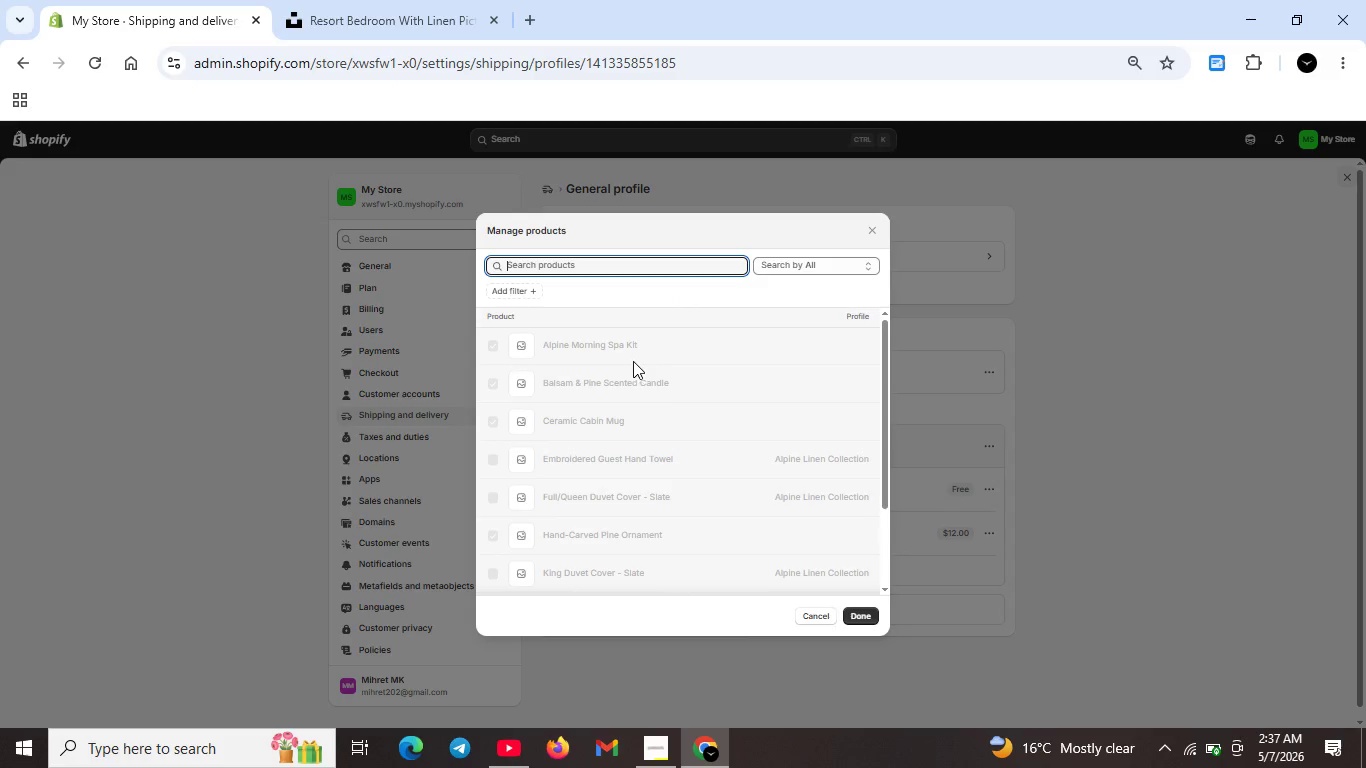 
scroll: coordinate [581, 385], scroll_direction: down, amount: 8.0
 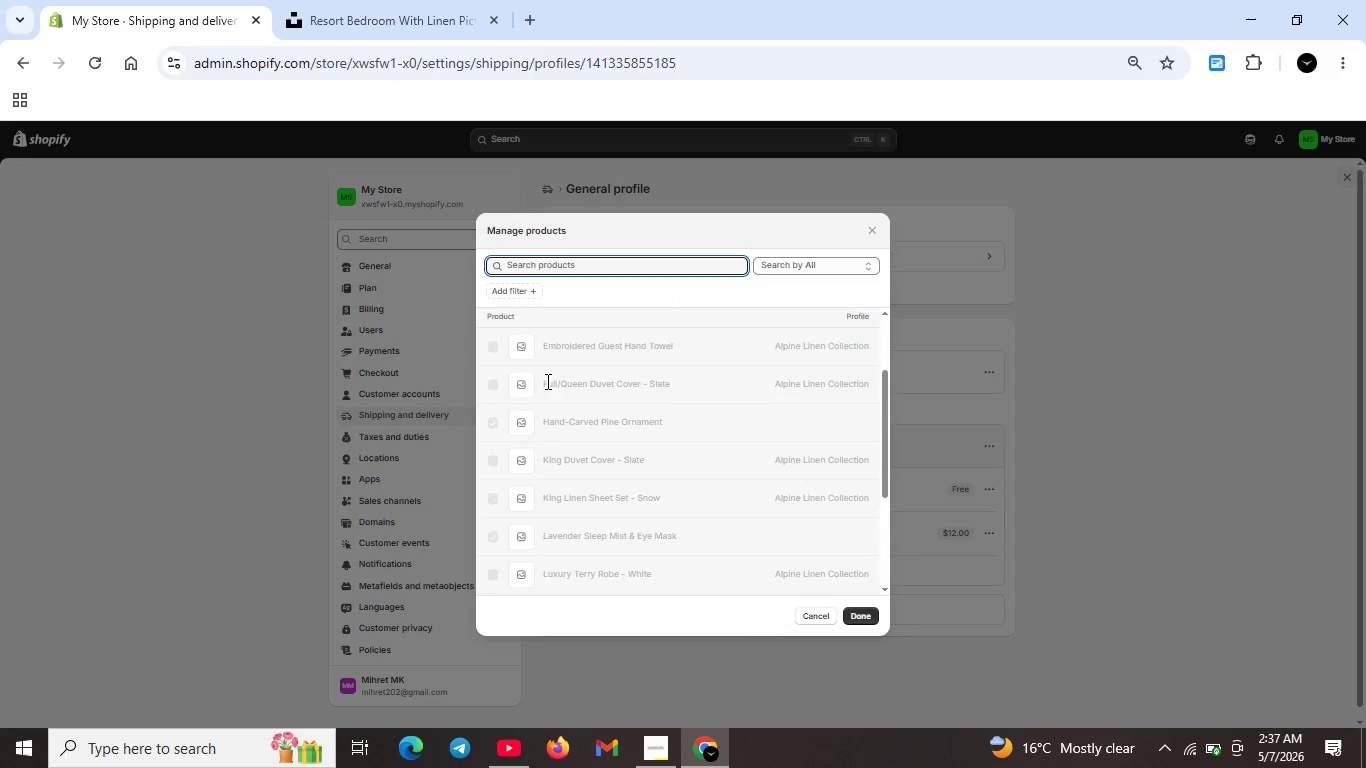 
scroll: coordinate [548, 343], scroll_direction: up, amount: 3.0
 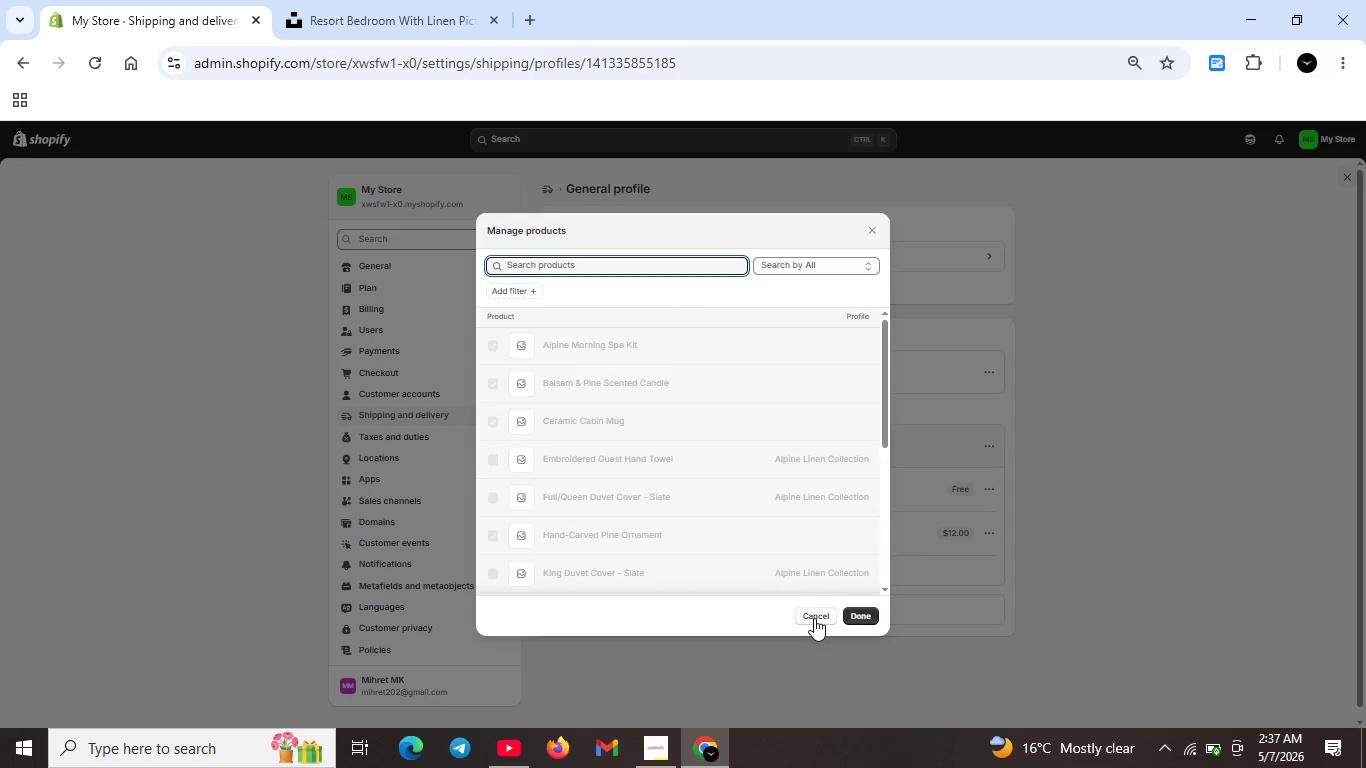 
left_click([814, 618])
 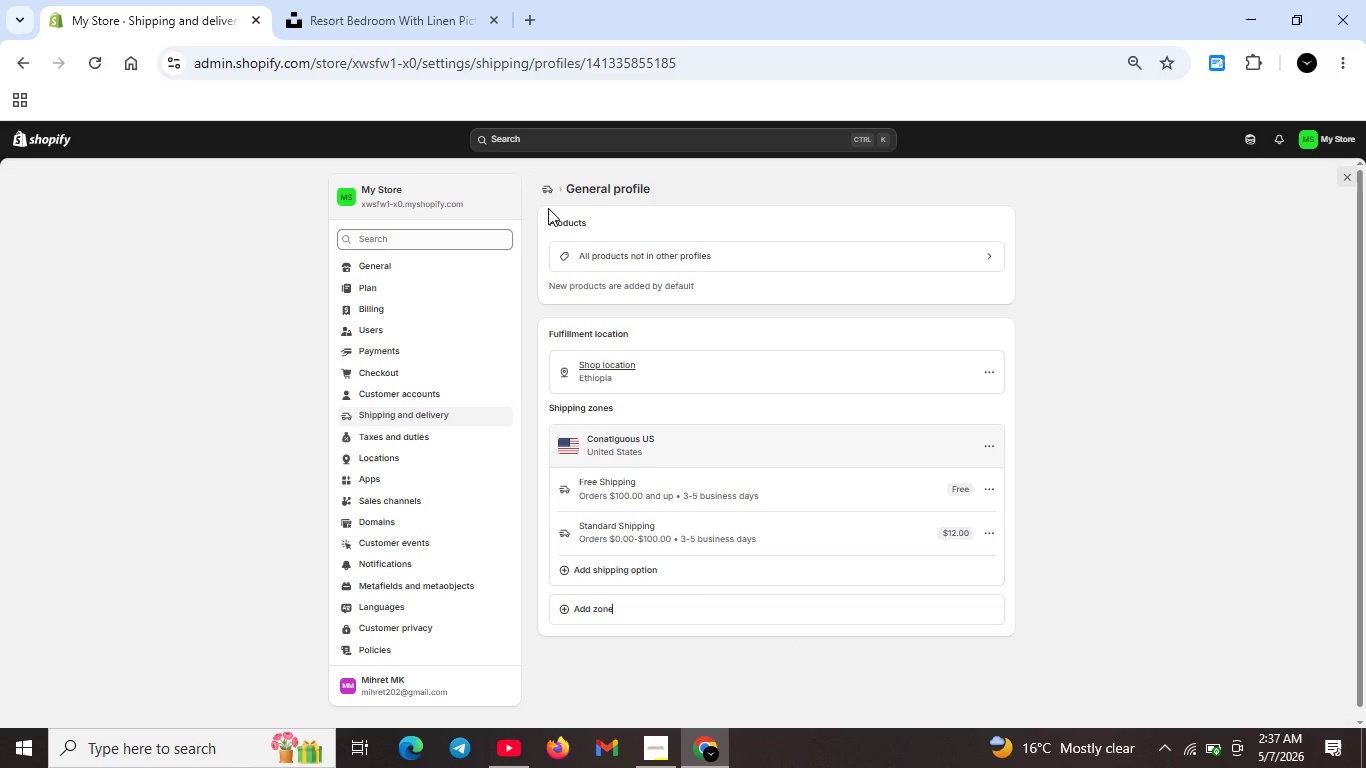 
left_click([547, 193])
 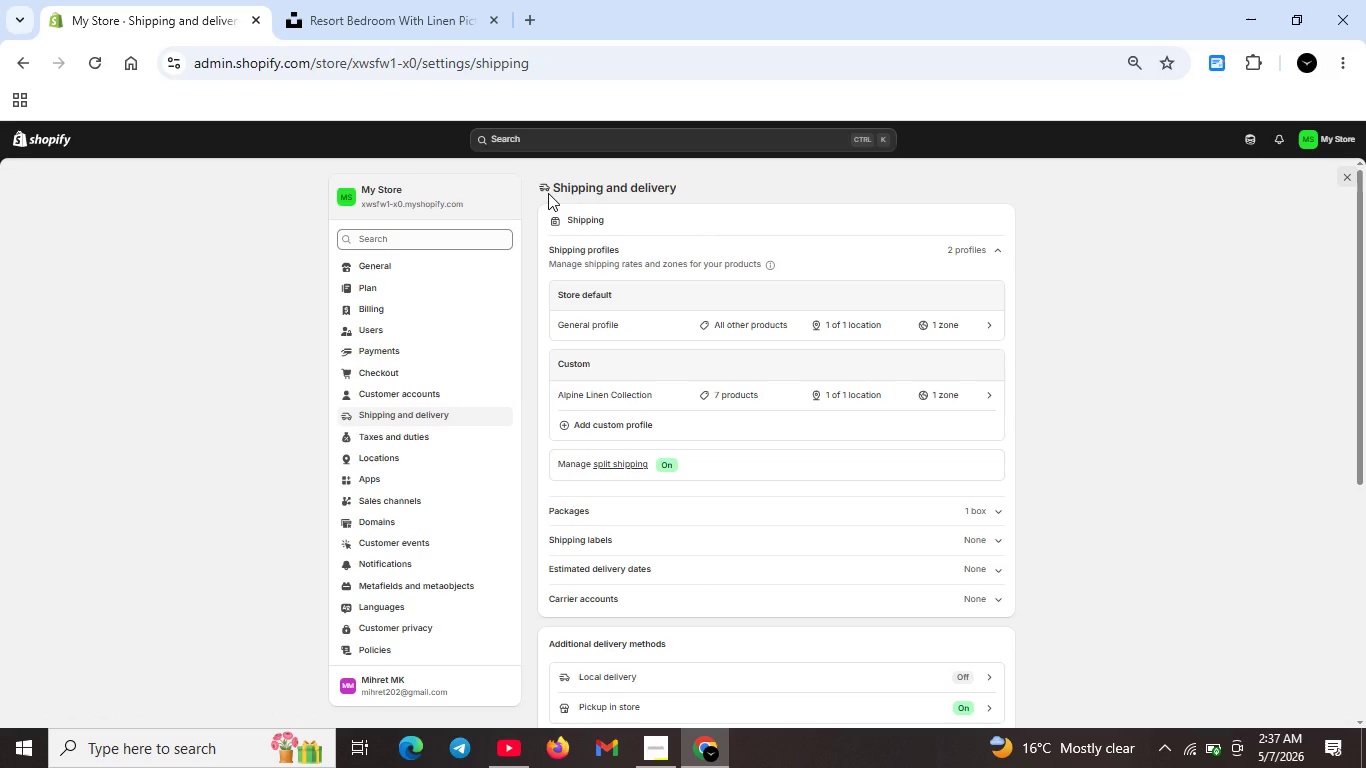 
wait(7.34)
 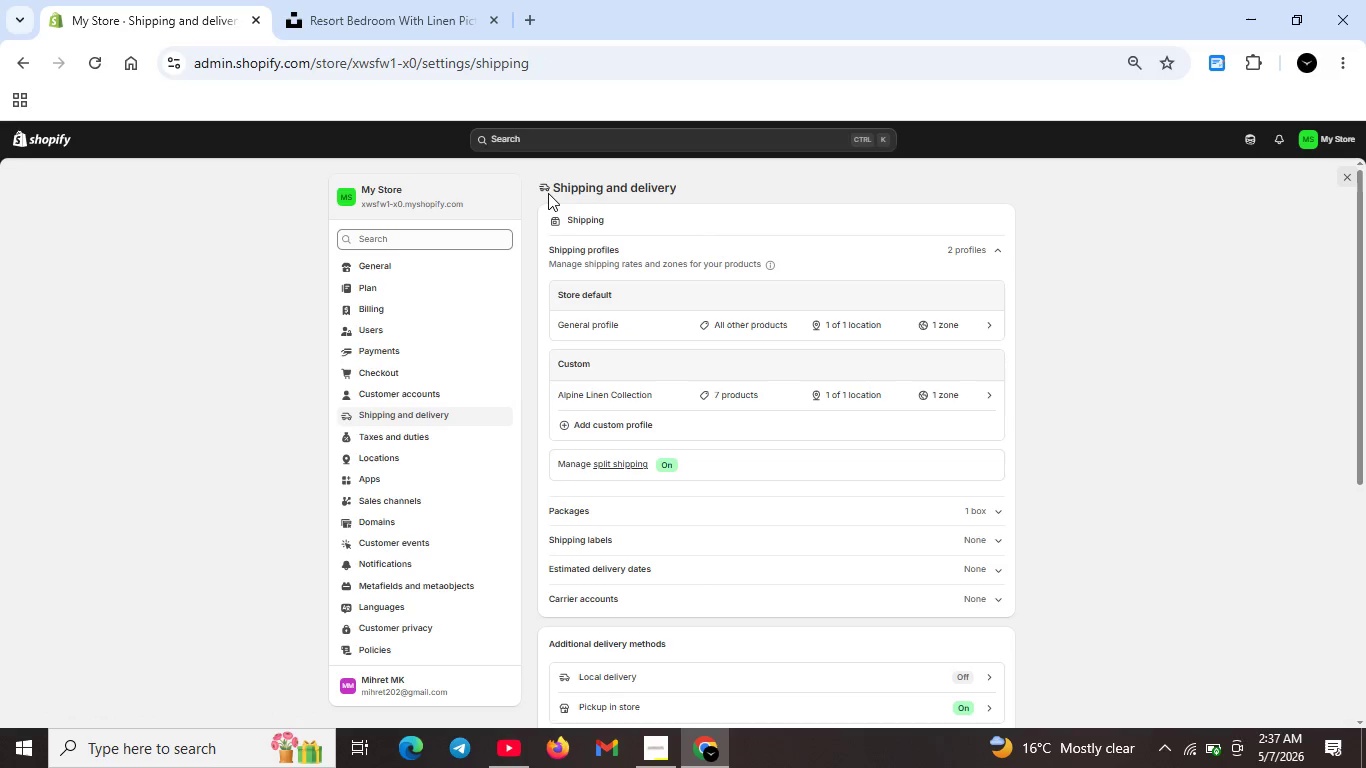 
left_click([840, 394])
 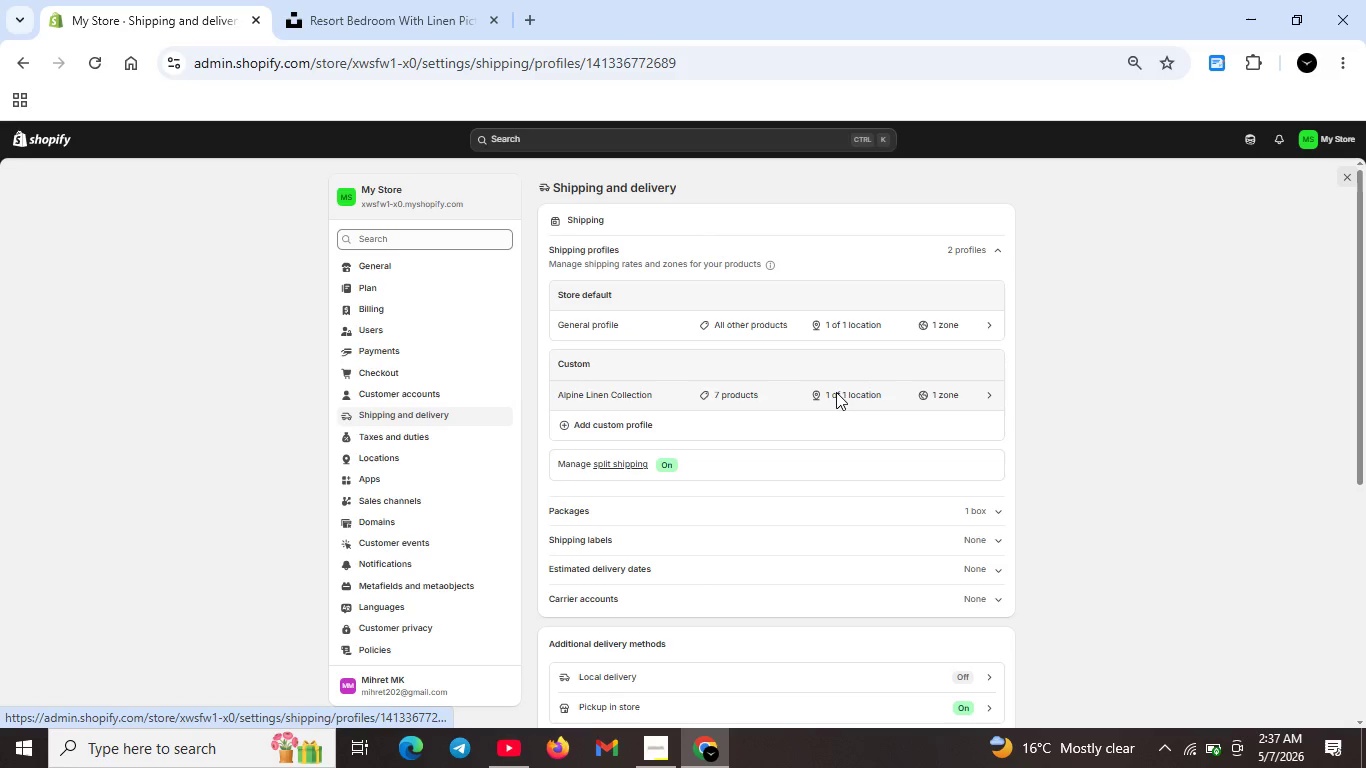 
mouse_move([802, 369])
 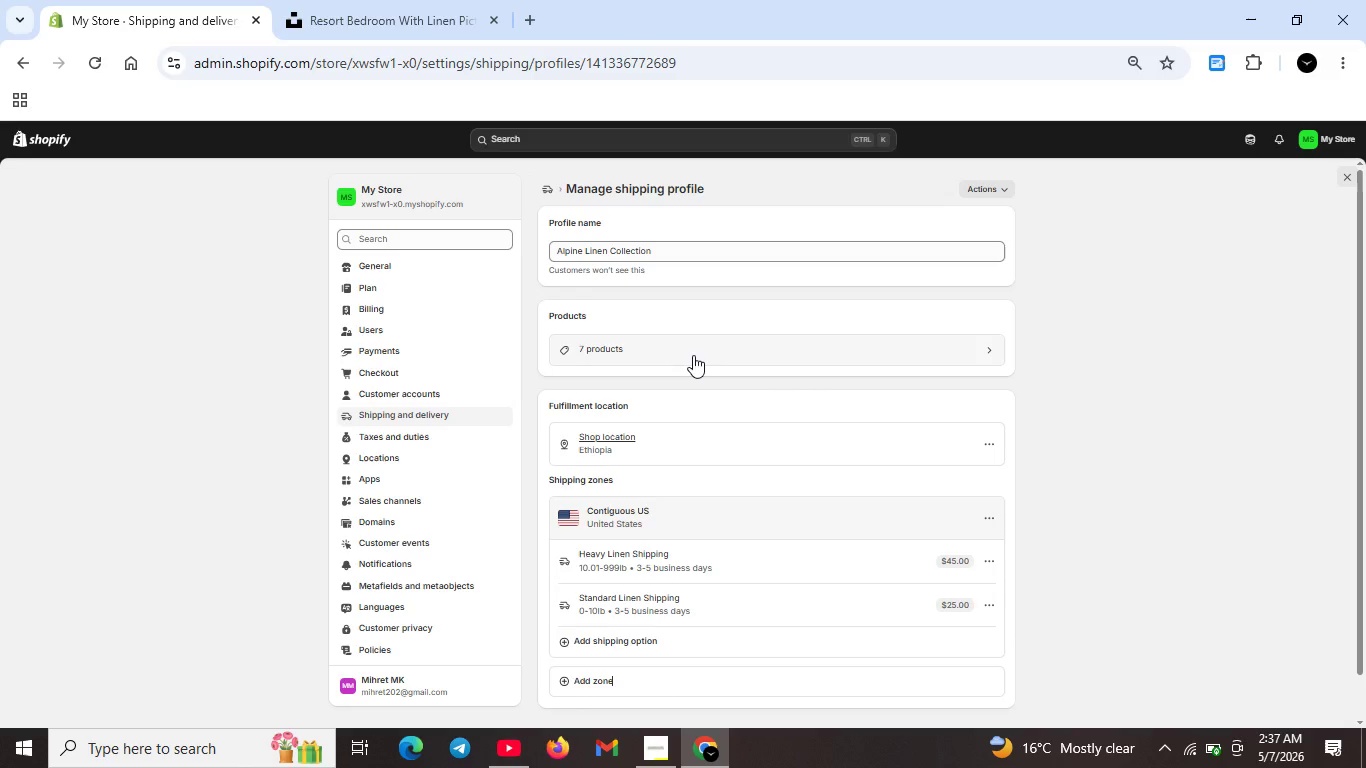 
left_click([693, 355])
 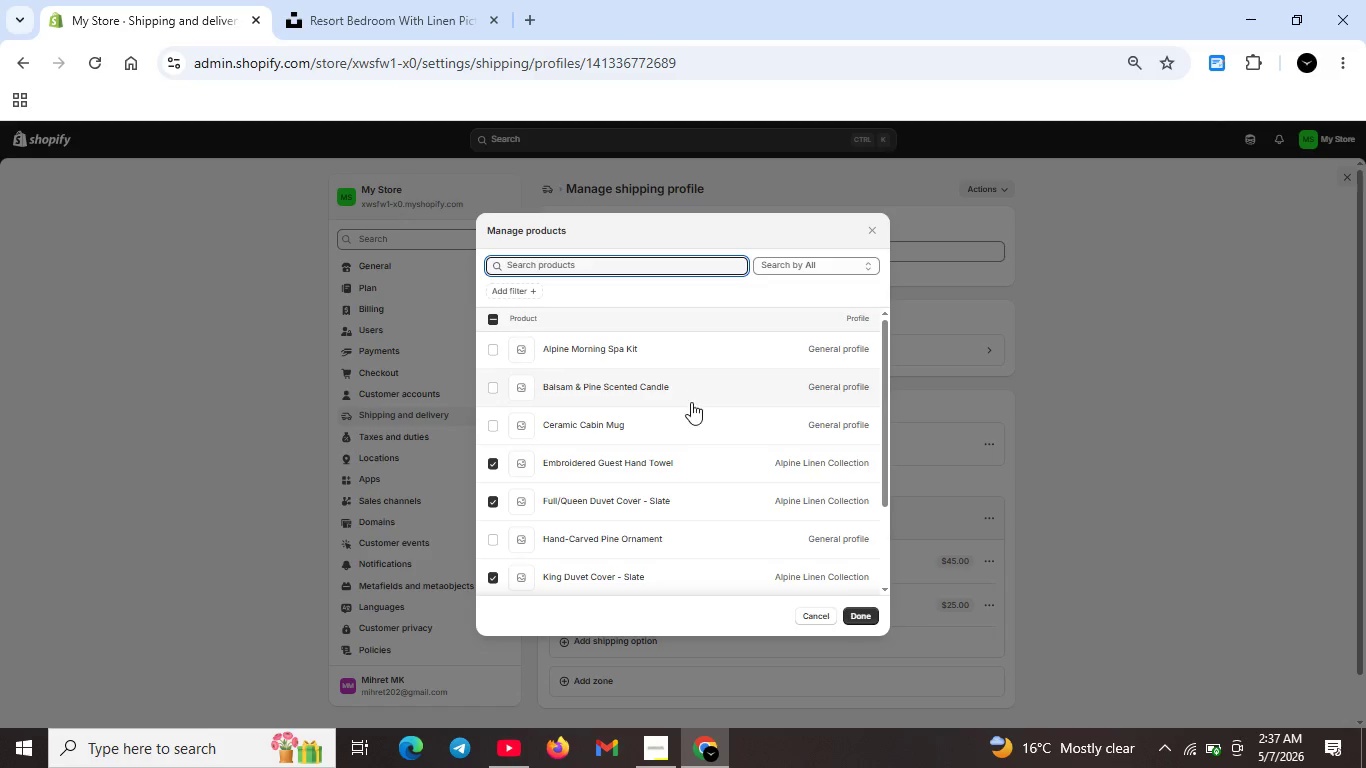 
scroll: coordinate [691, 424], scroll_direction: none, amount: 0.0
 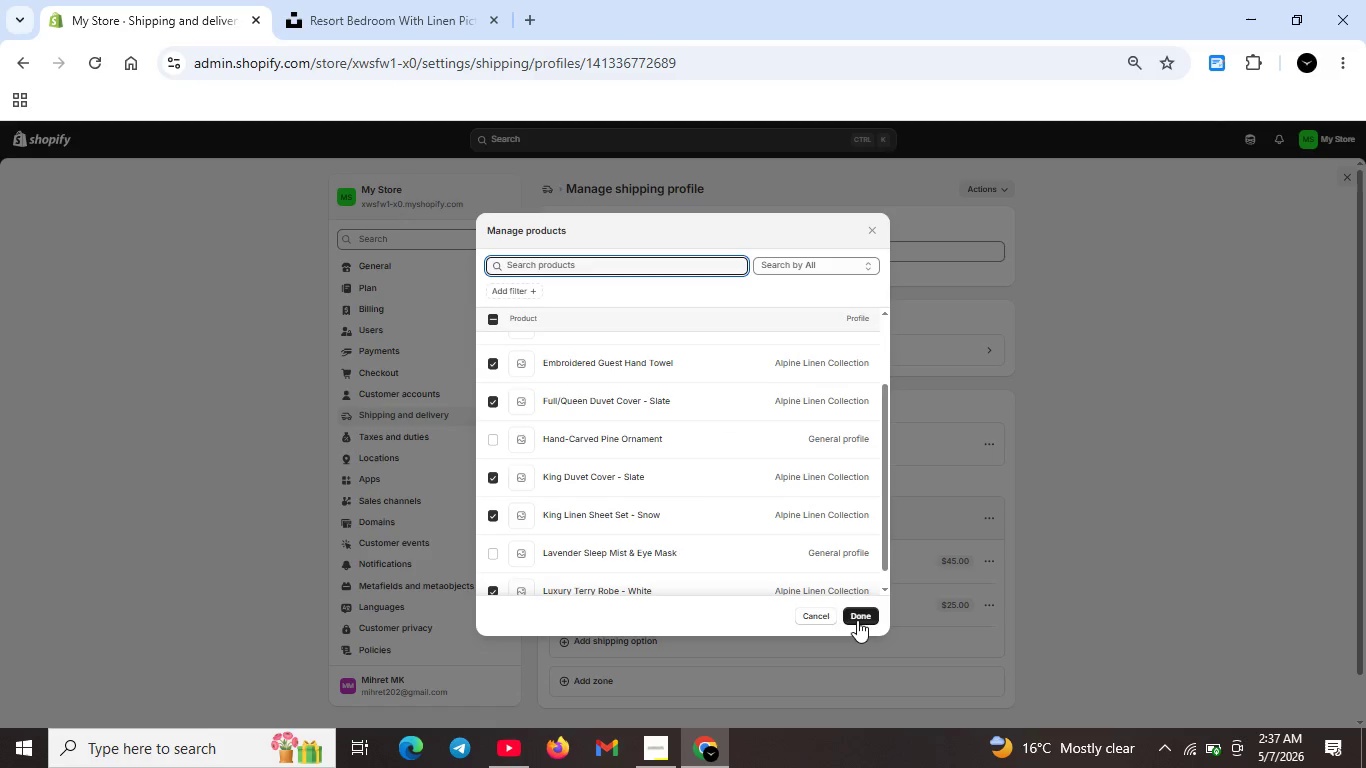 
left_click([857, 620])
 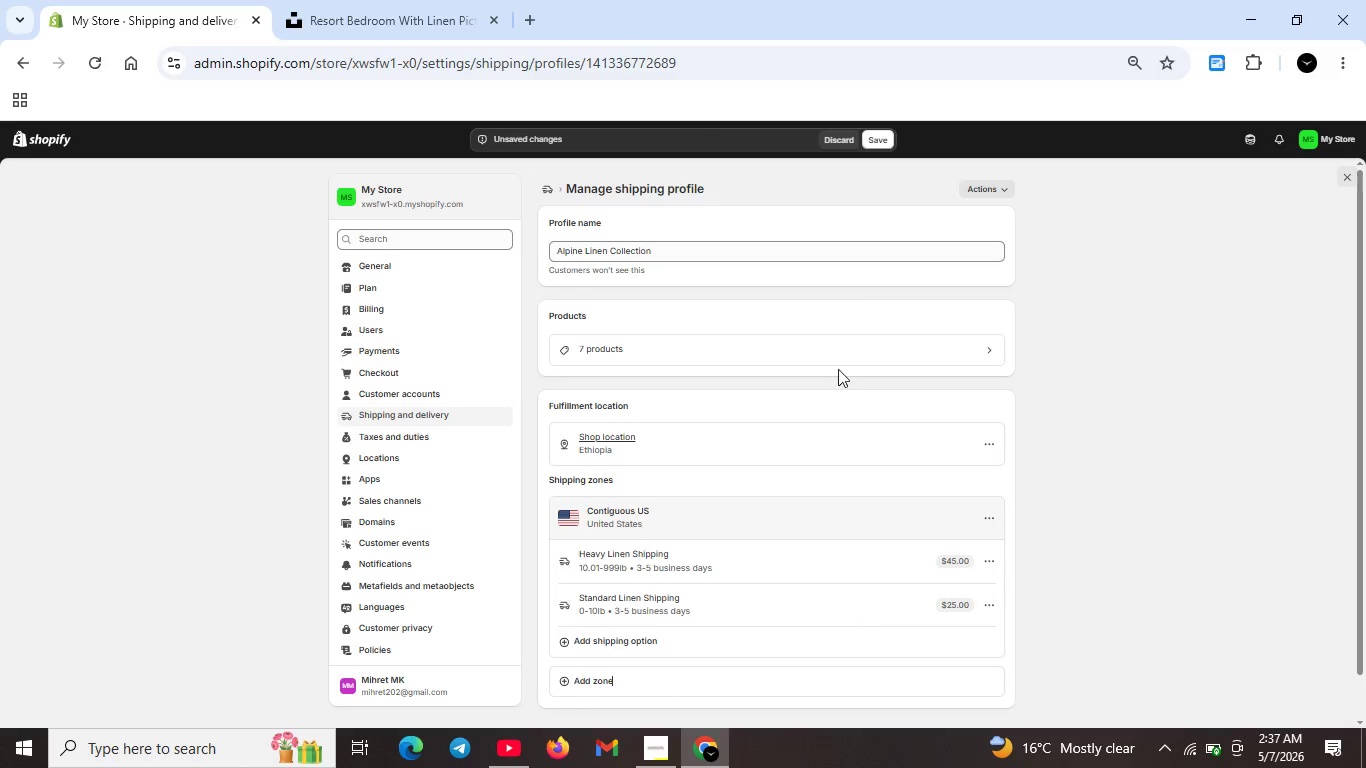 
left_click([806, 353])
 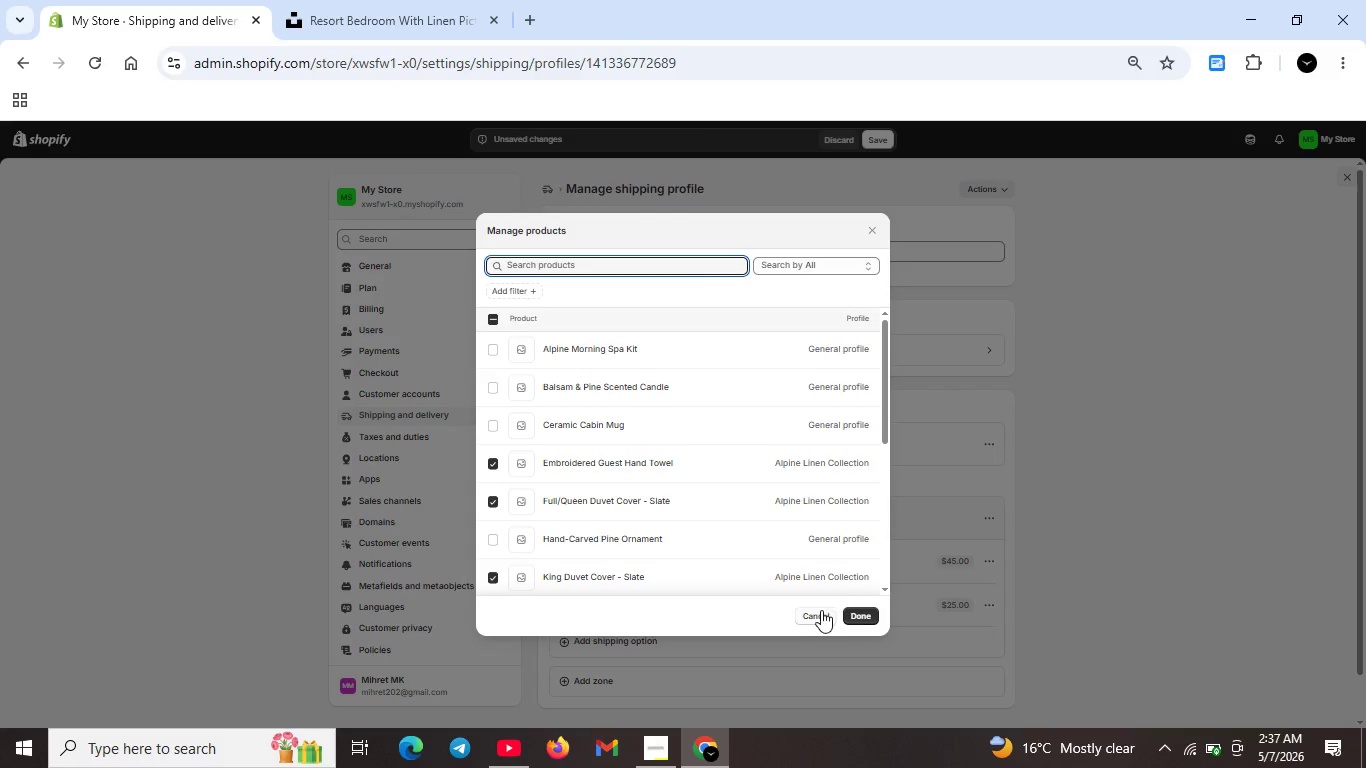 
left_click([816, 614])
 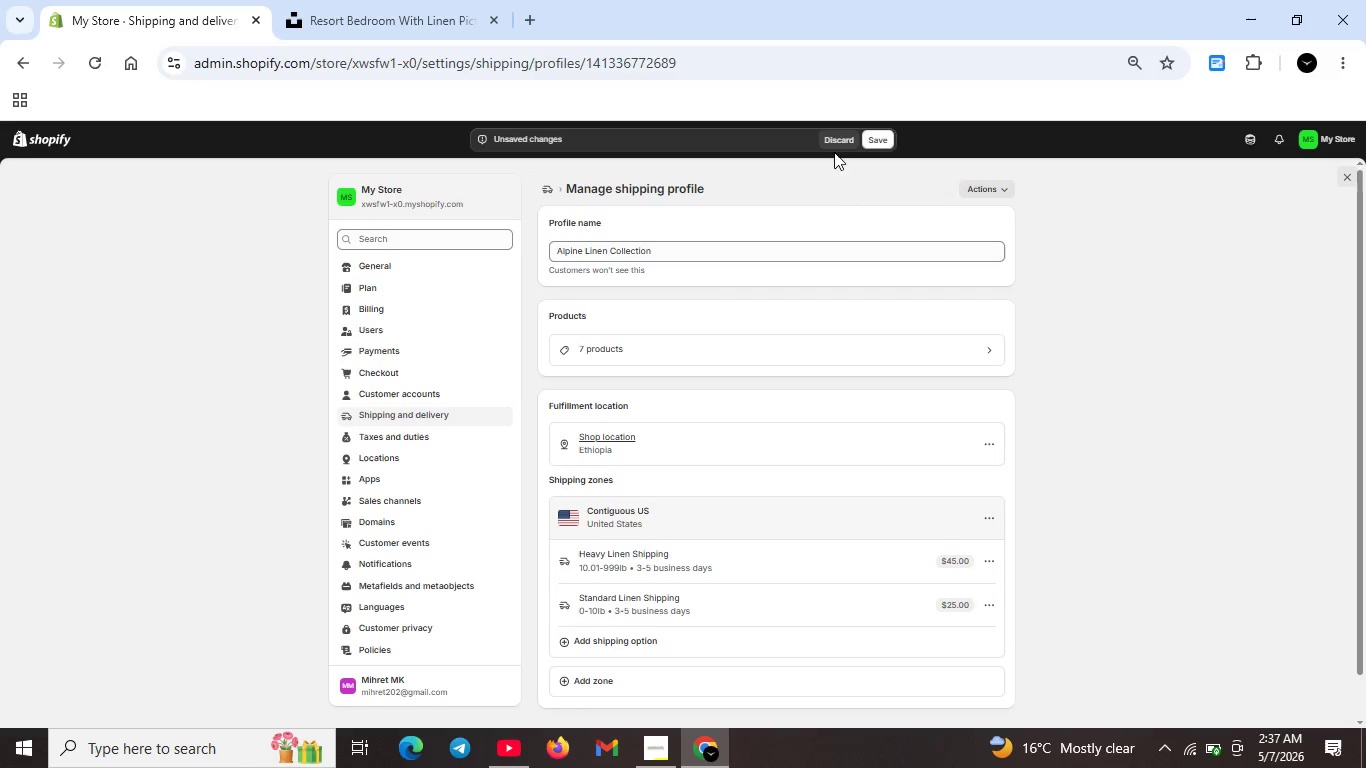 
left_click([836, 139])
 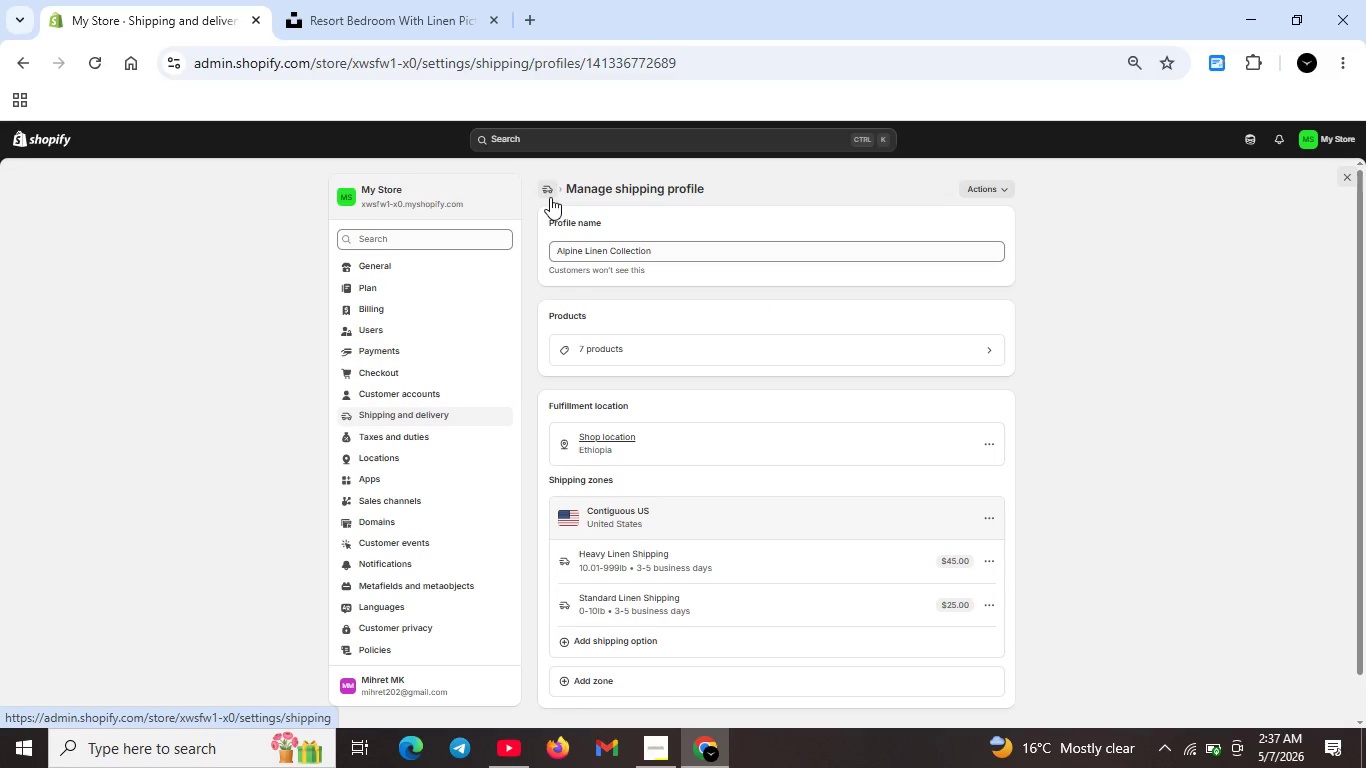 
wait(7.95)
 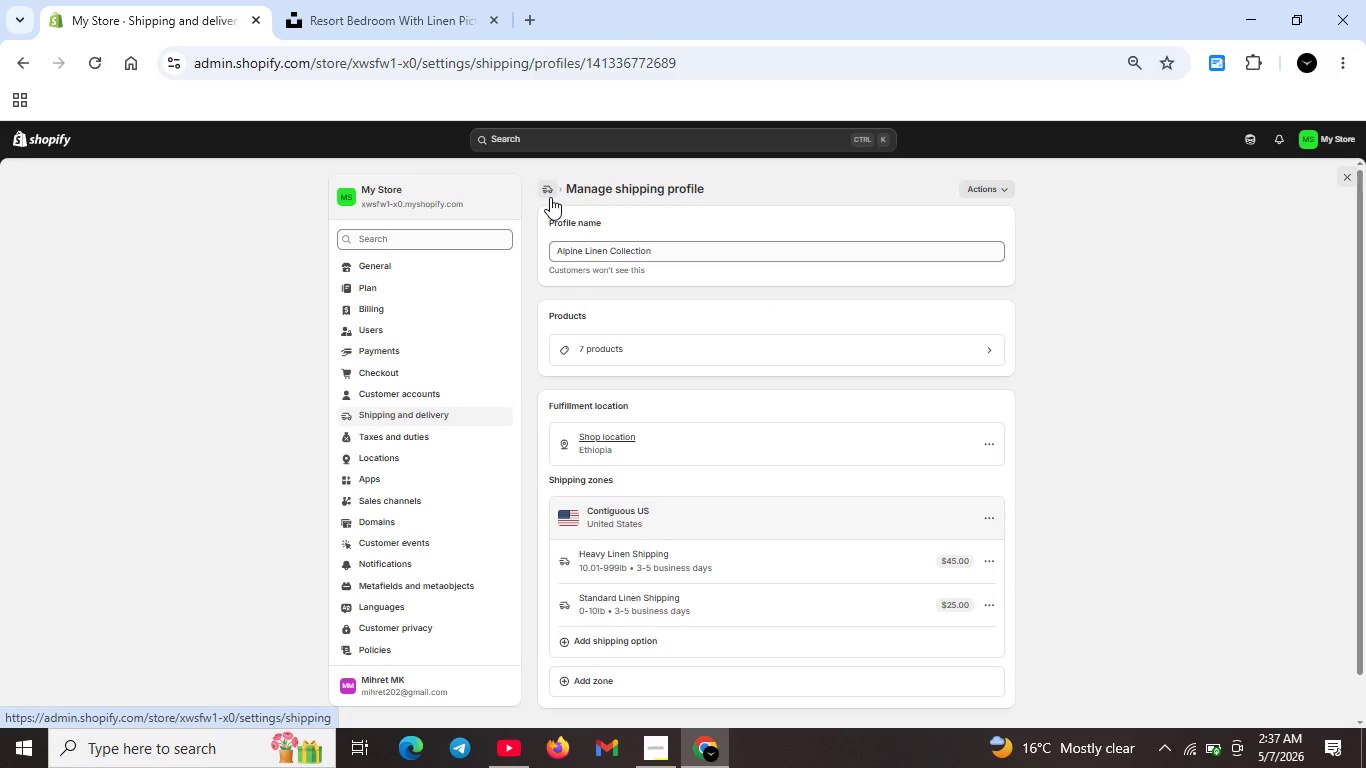 
left_click([653, 744])